 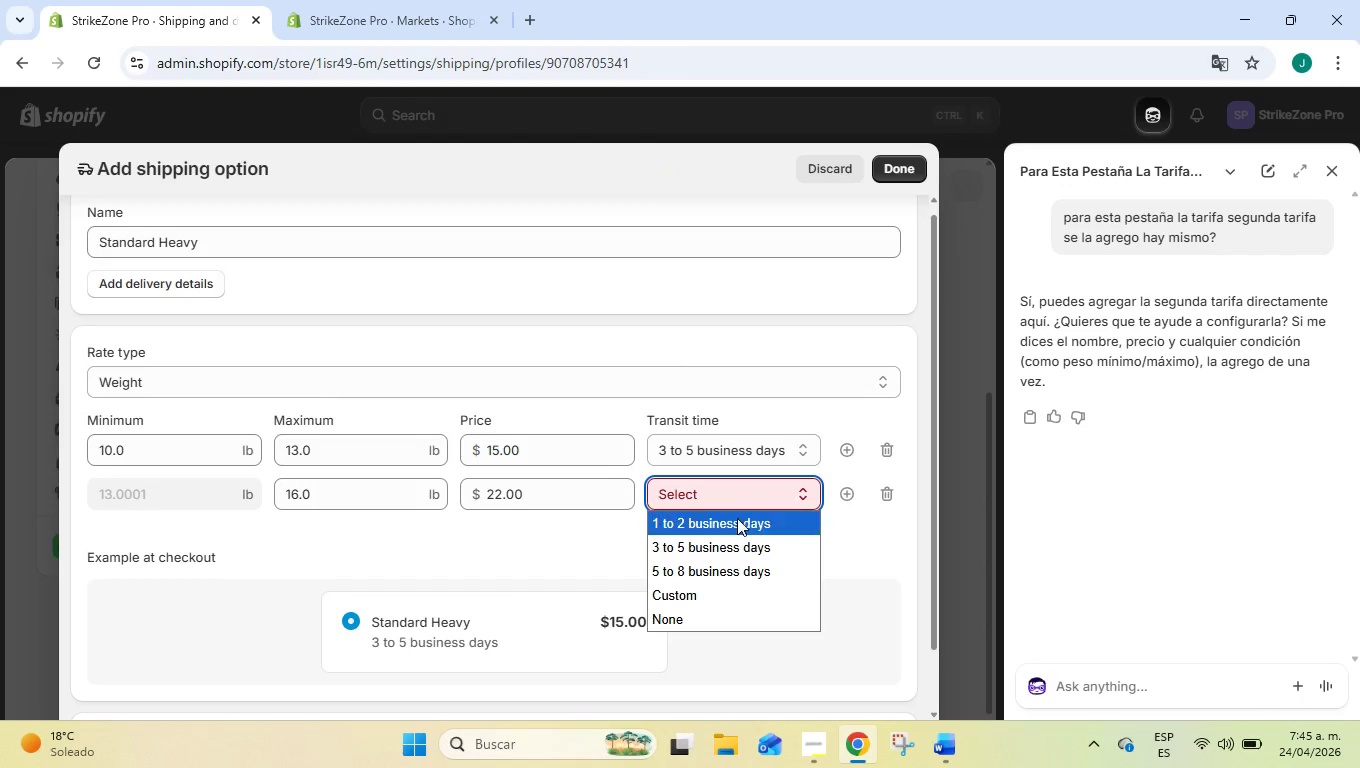 
left_click([725, 549])
 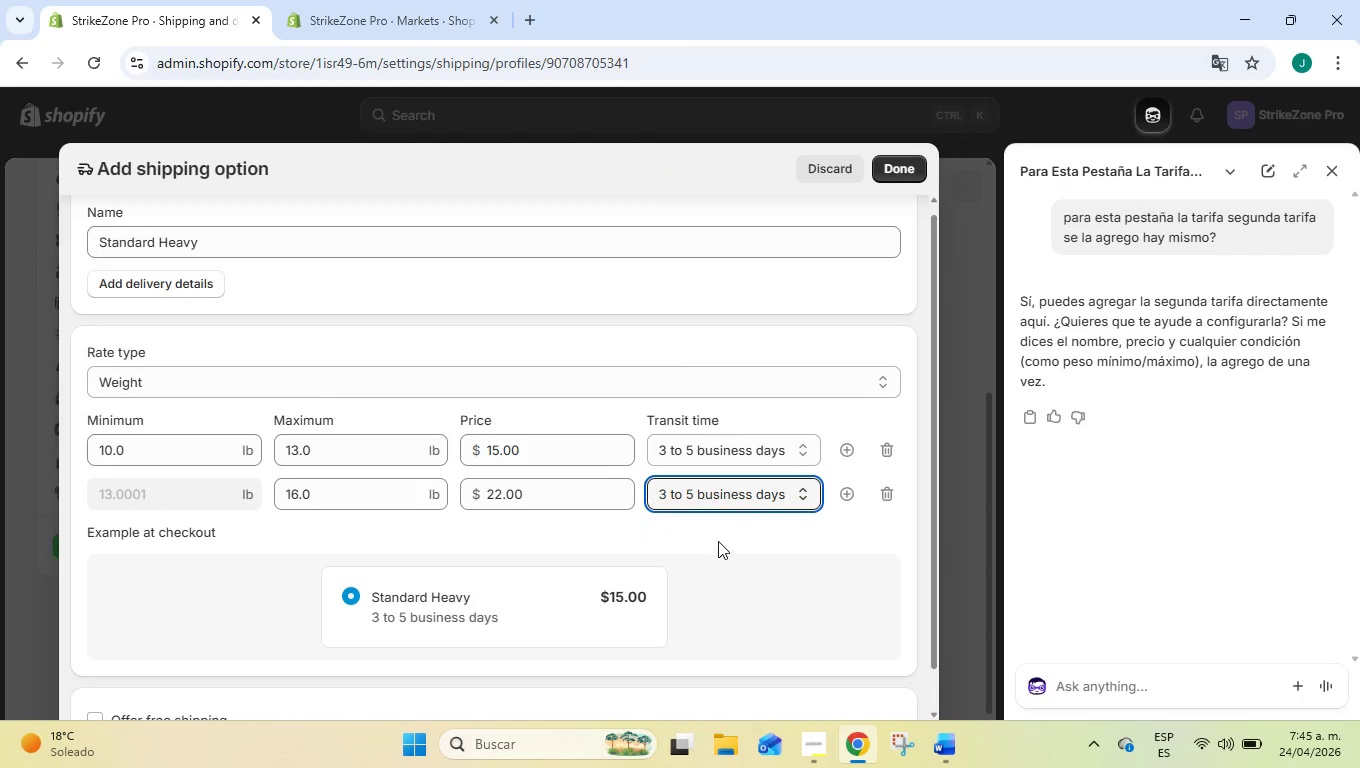 
left_click([718, 541])
 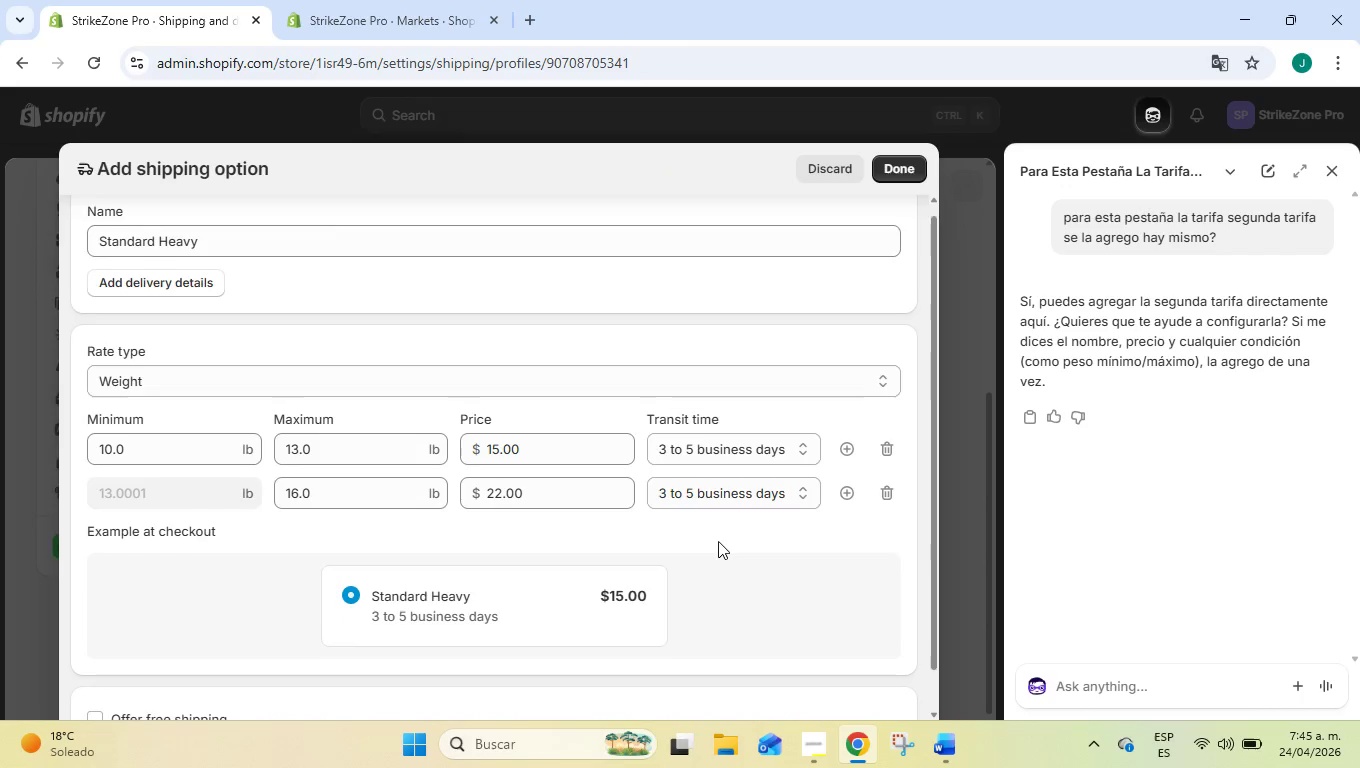 
scroll: coordinate [718, 541], scroll_direction: down, amount: 5.0
 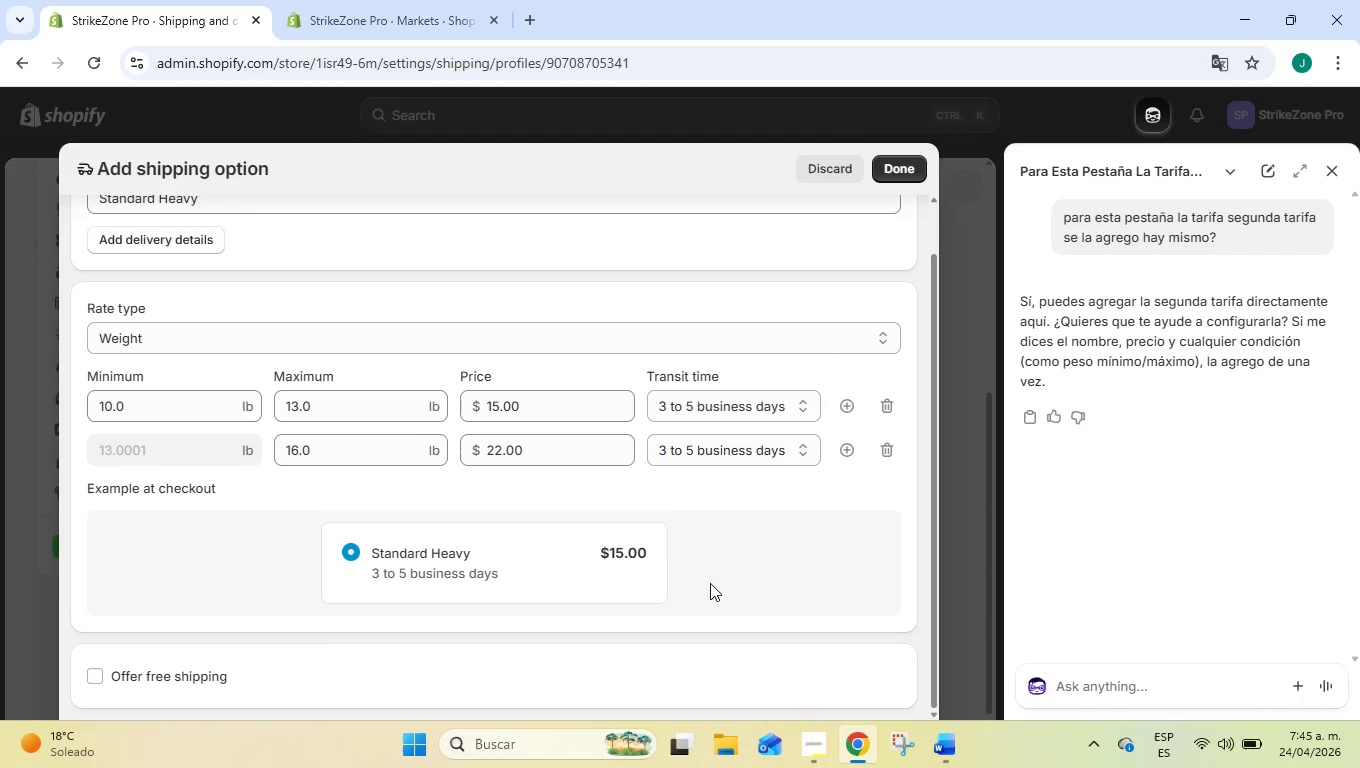 
wait(8.14)
 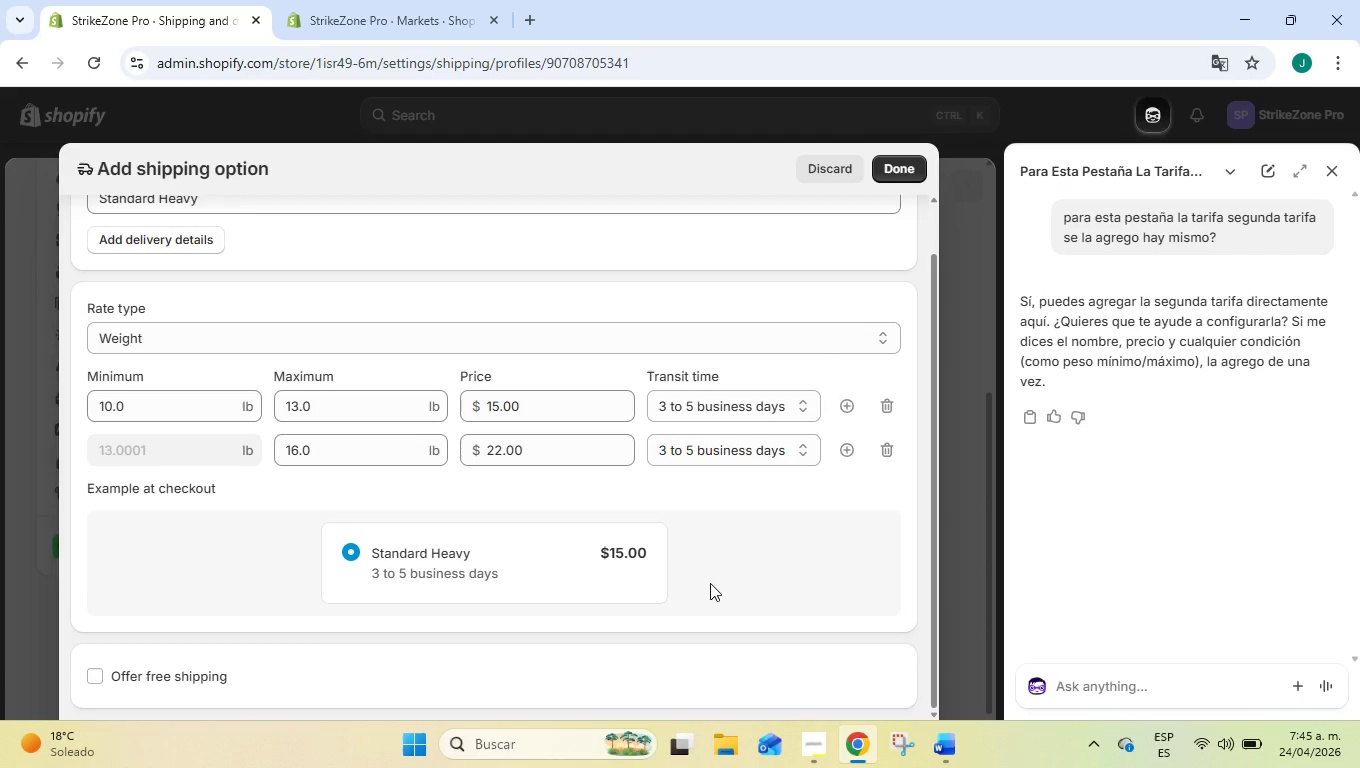 
left_click([818, 755])